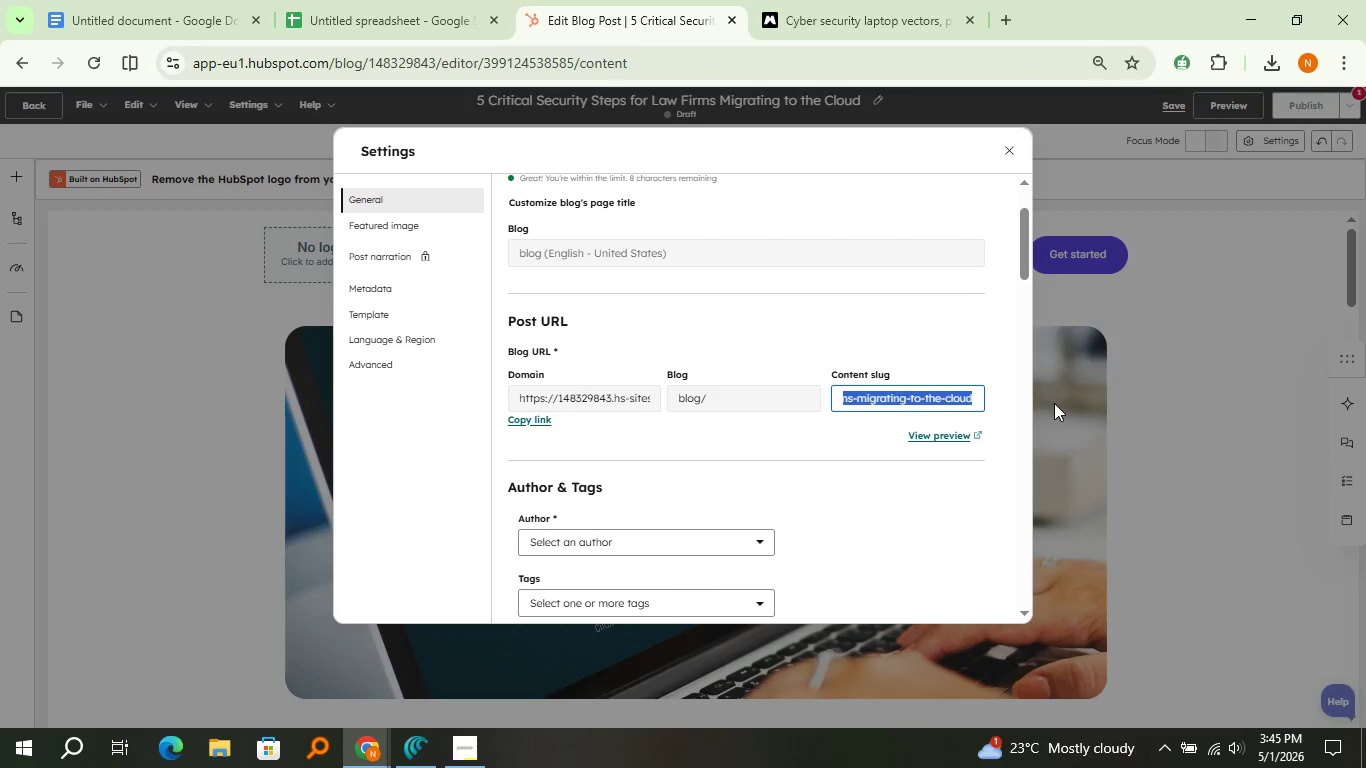 
key(Delete)
 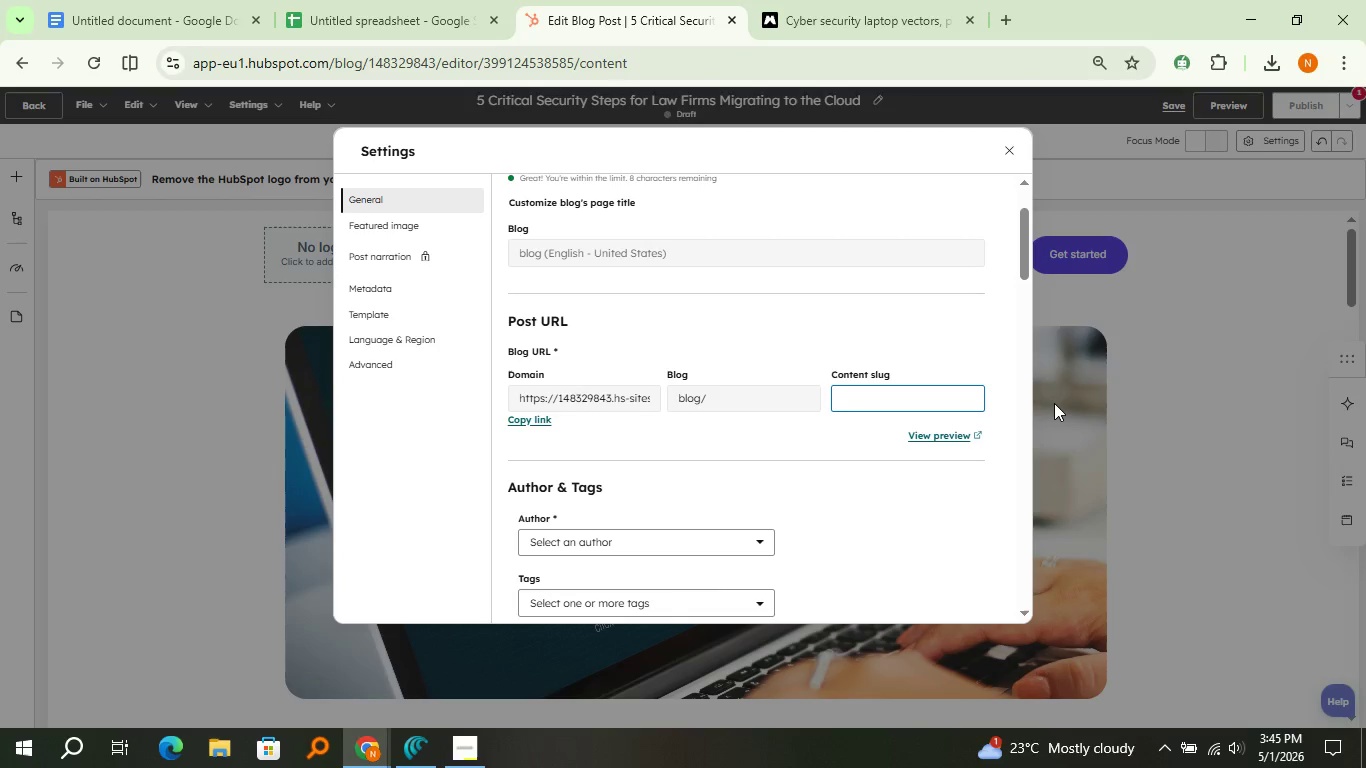 
wait(8.67)
 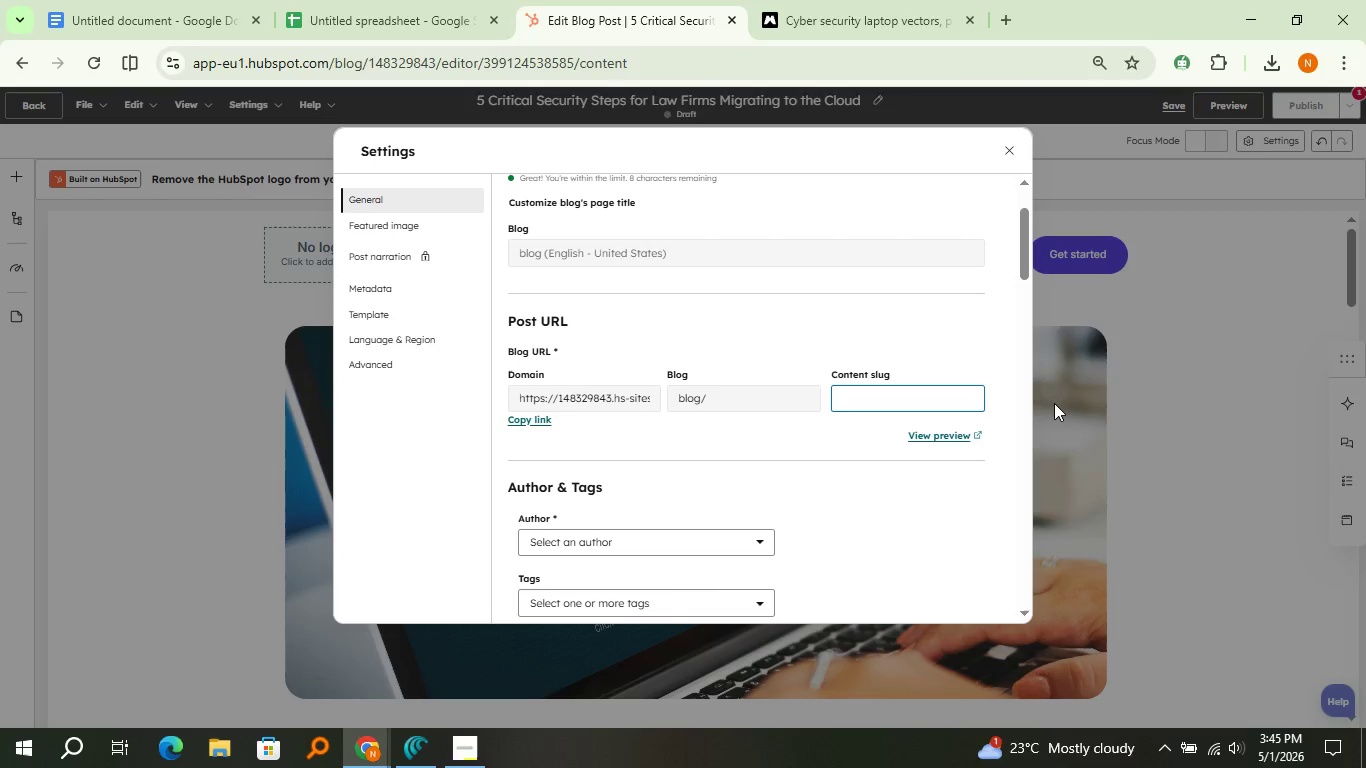 
left_click([626, 396])
 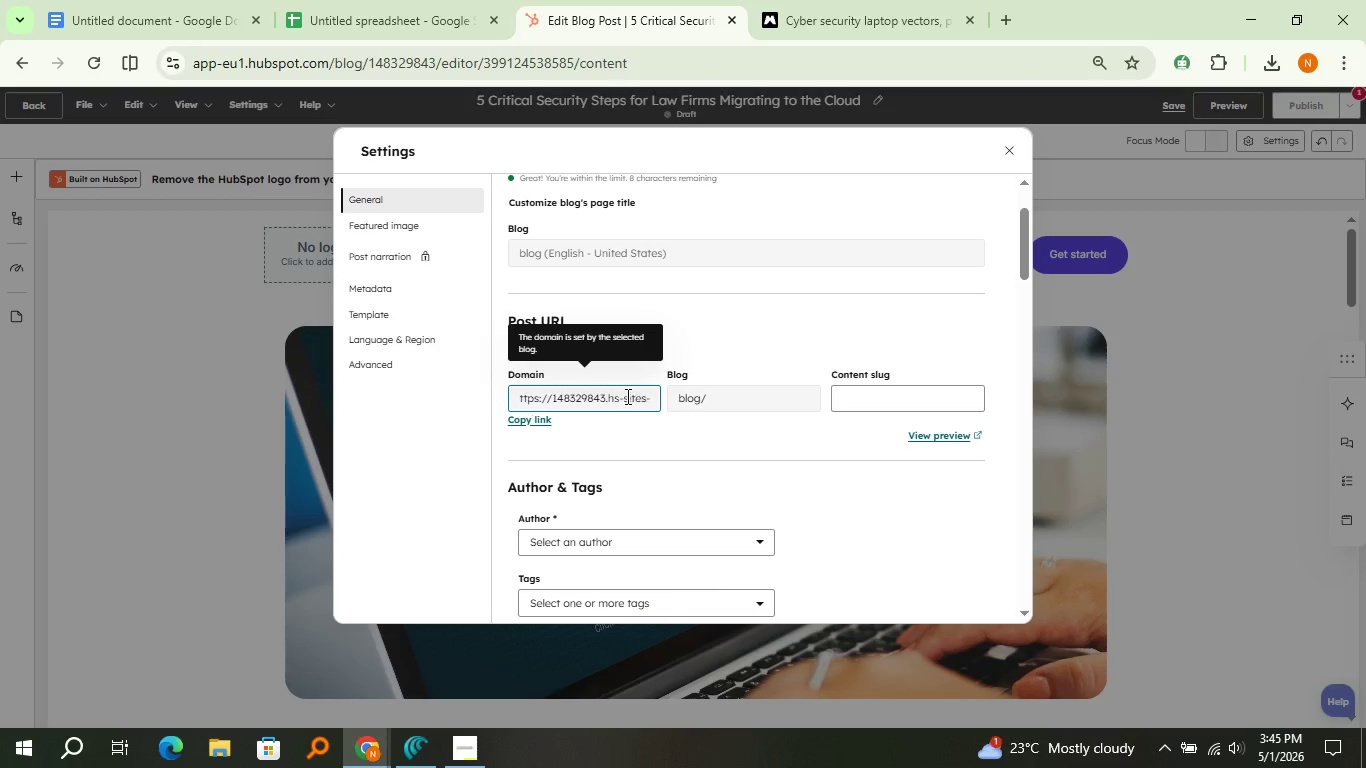 
hold_key(key=ArrowRight, duration=1.09)
 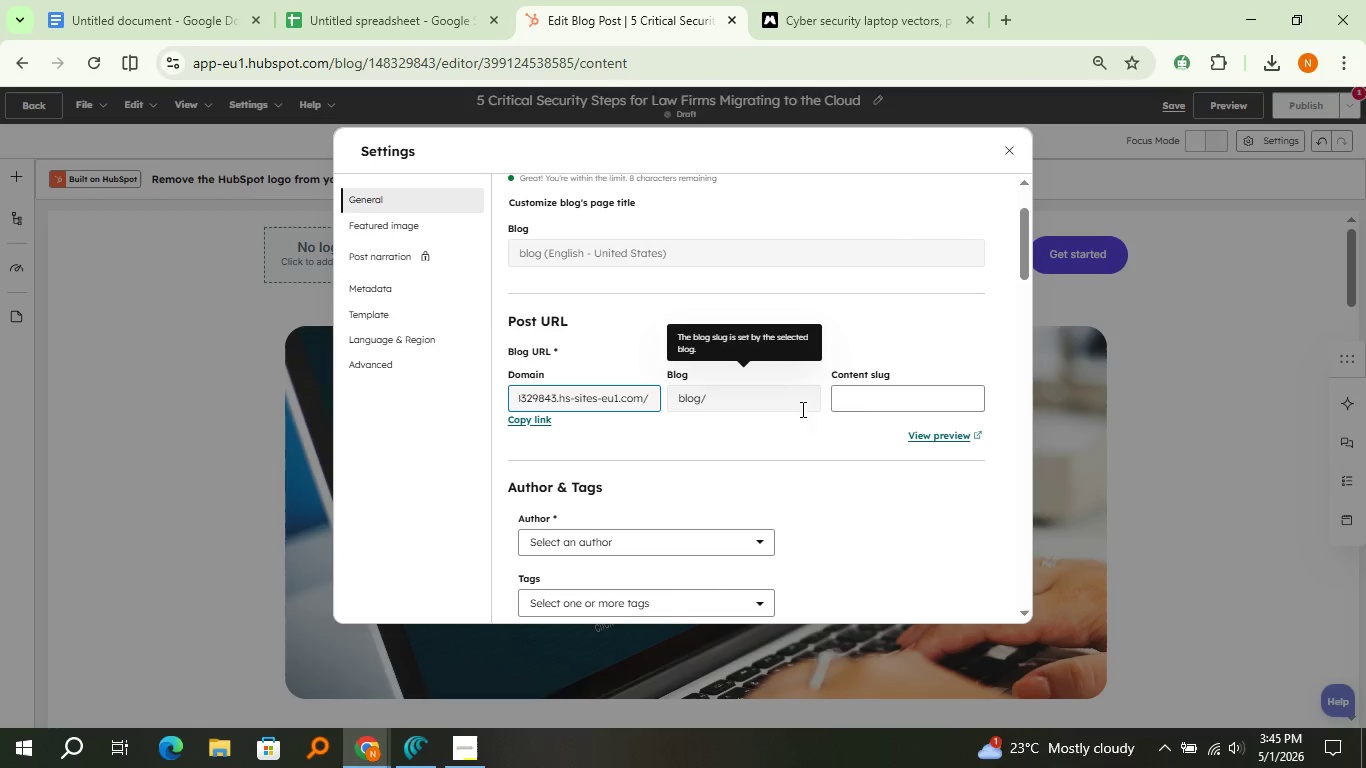 
left_click([865, 402])
 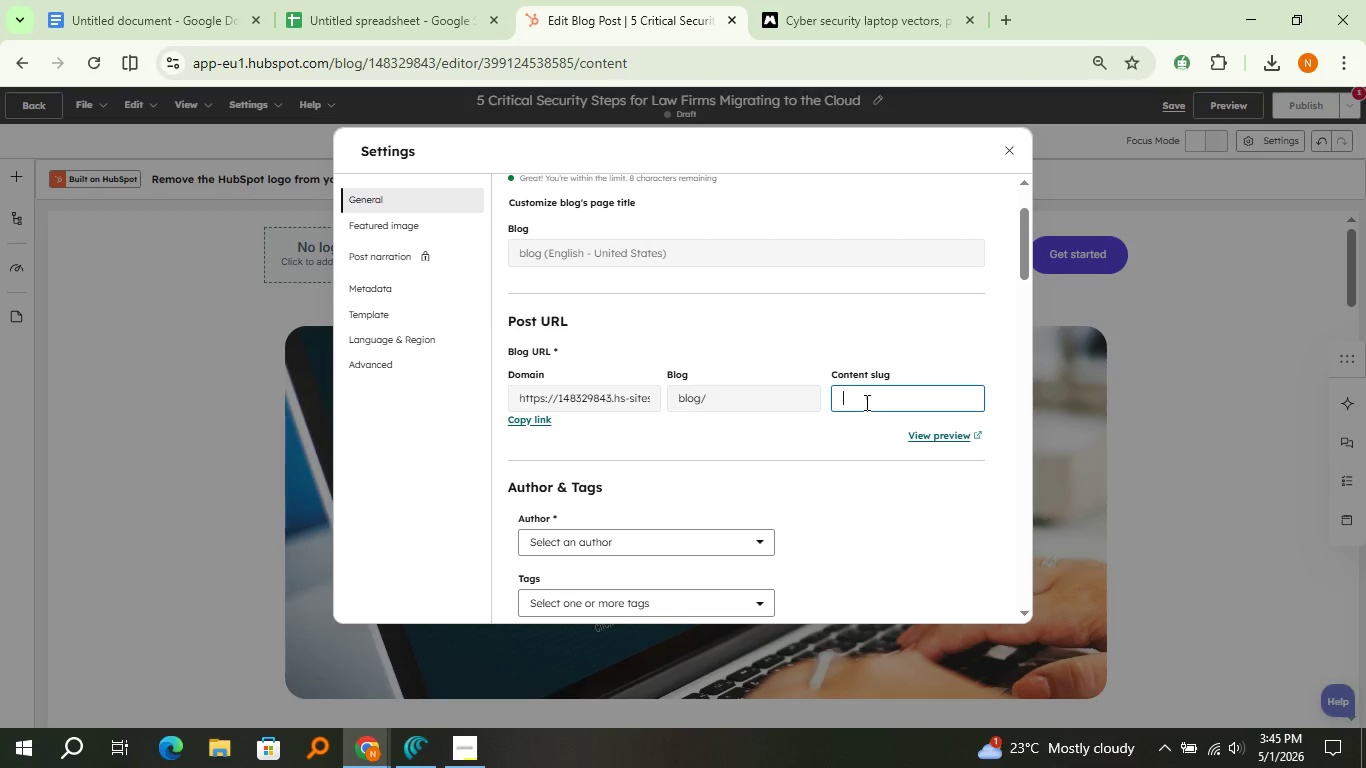 
type(cloud-security-)
 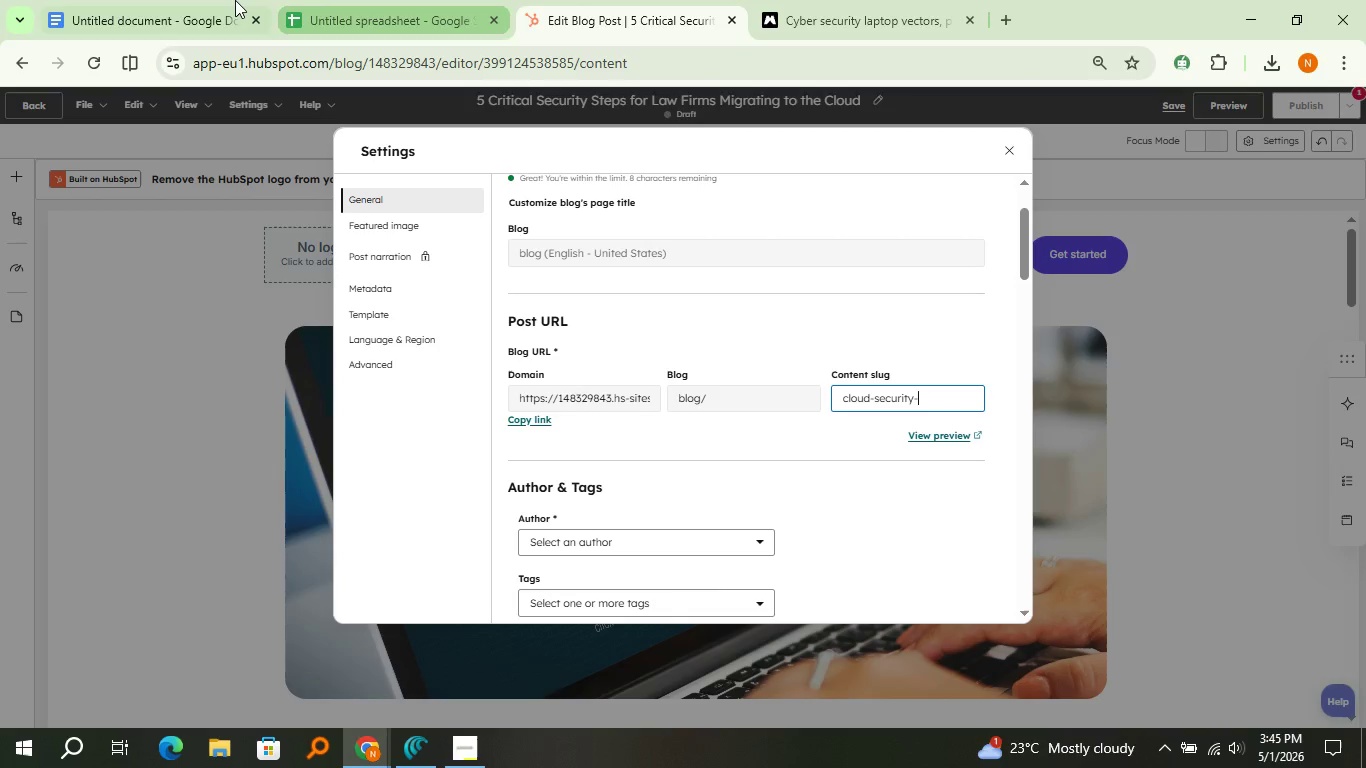 
left_click([234, 0])
 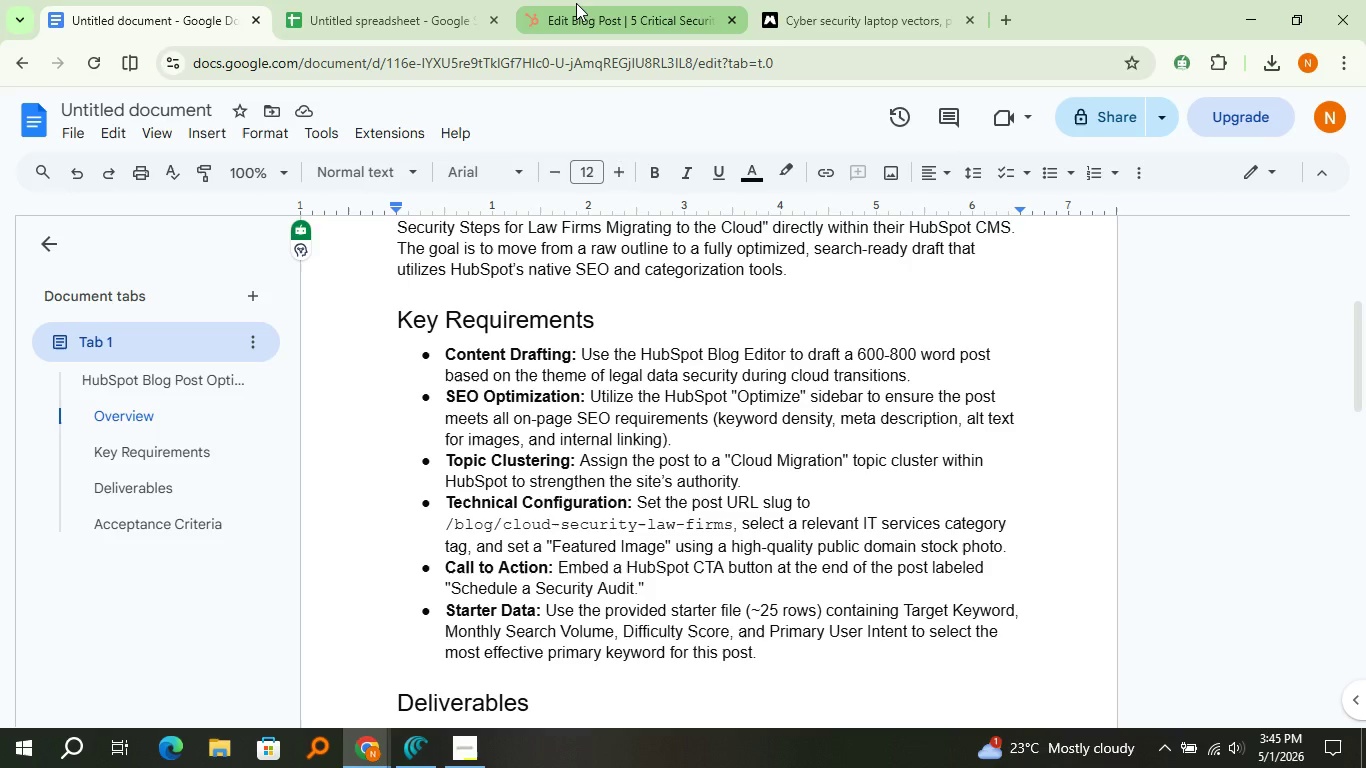 
left_click([576, 3])
 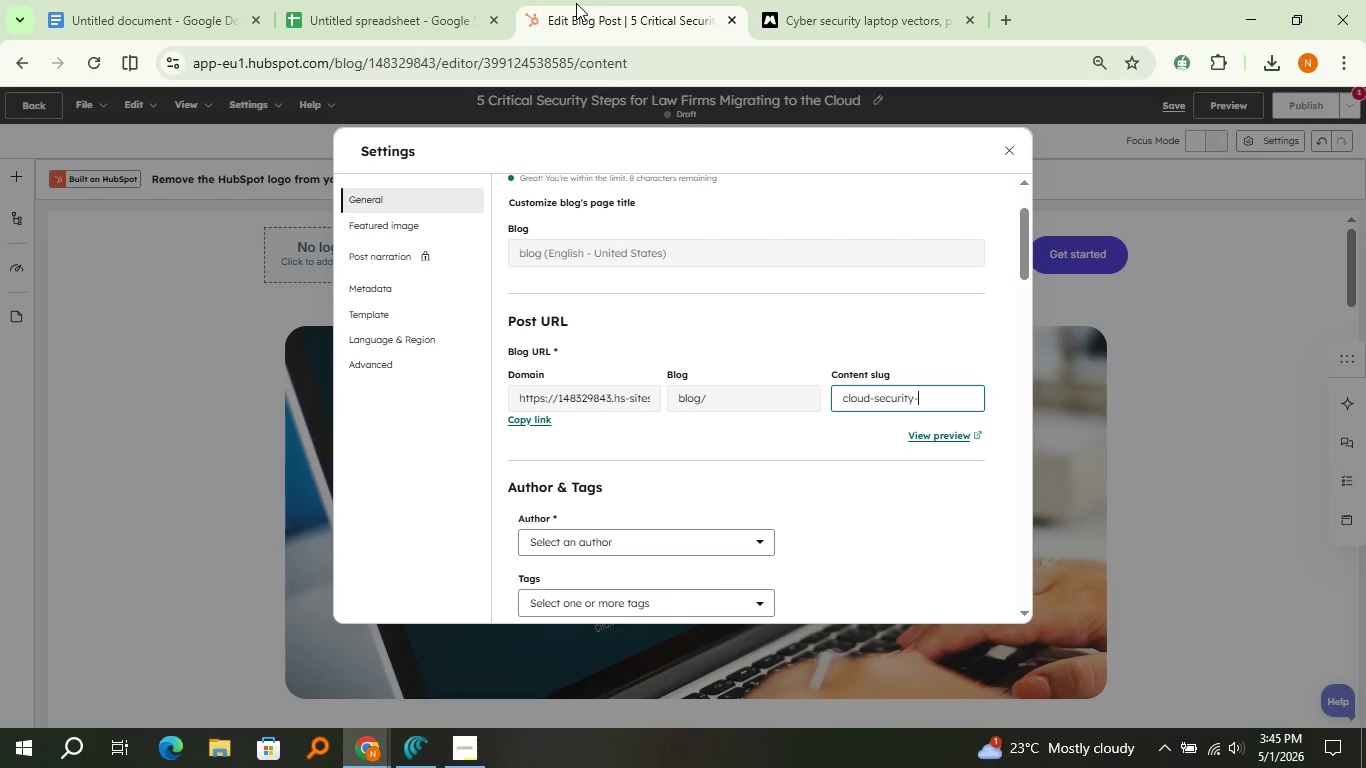 
type(law-firms)
 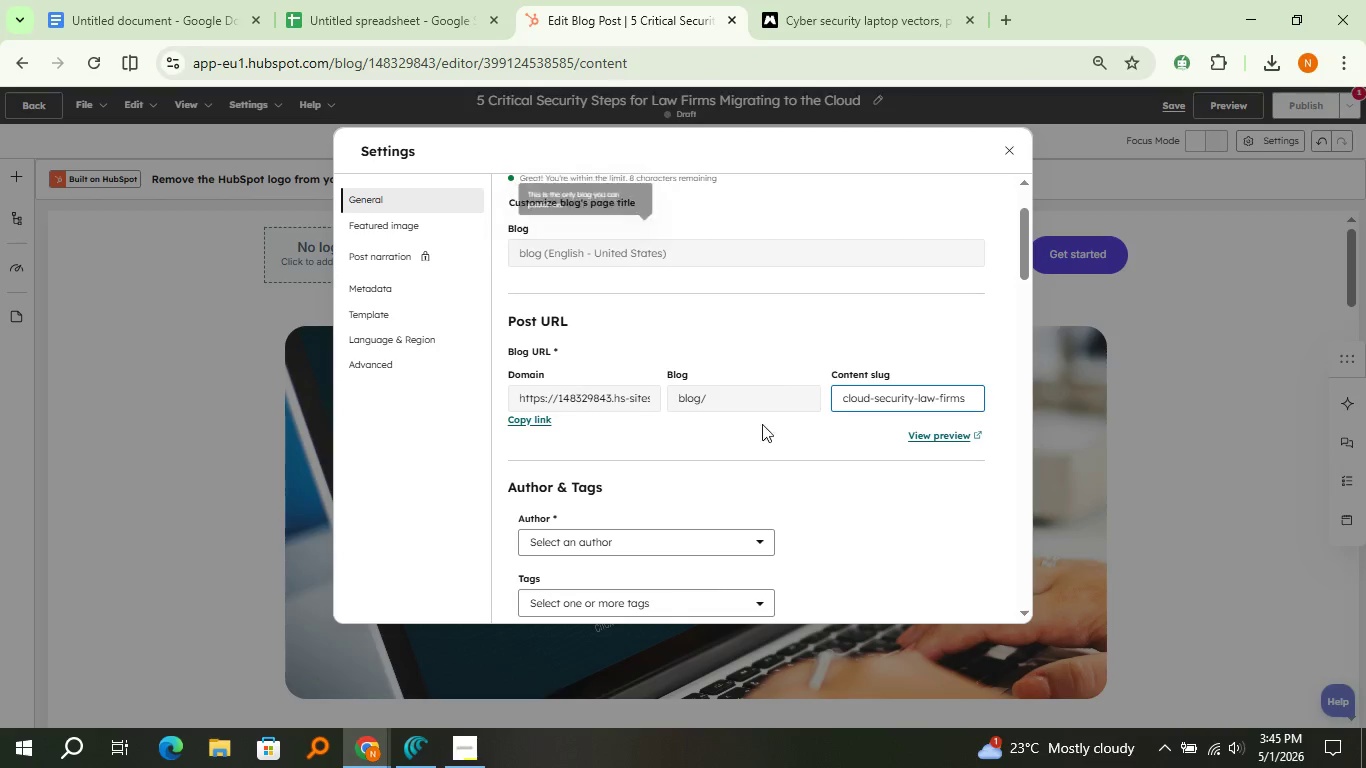 
left_click([764, 445])
 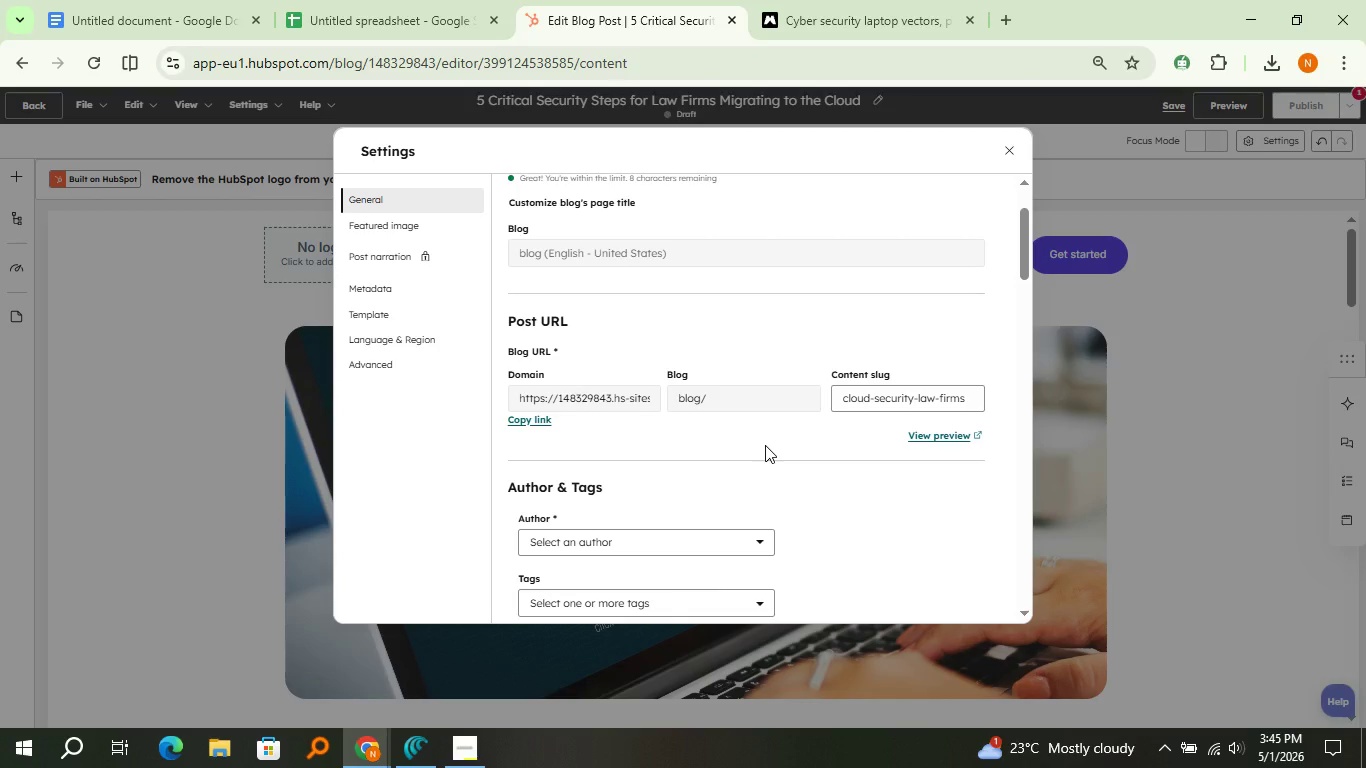 
scroll: coordinate [765, 445], scroll_direction: down, amount: 1.0
 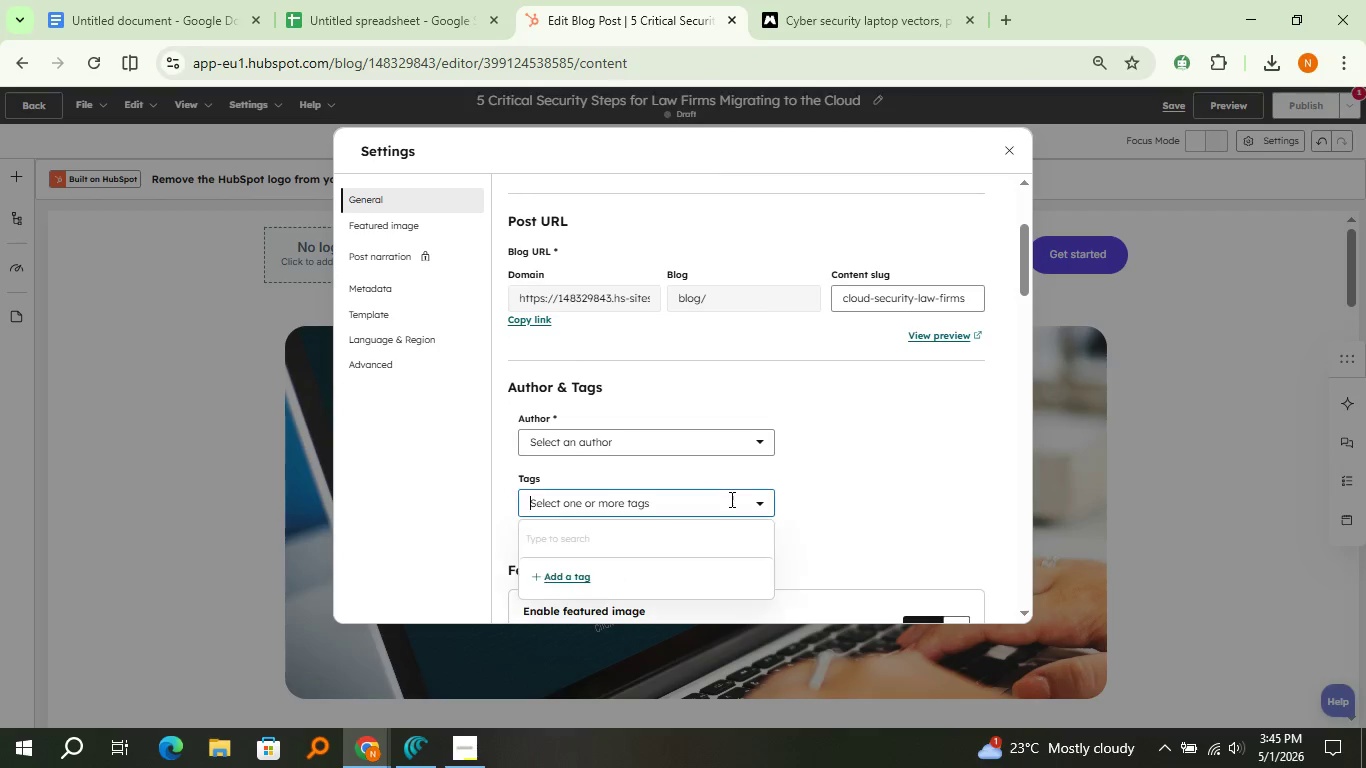 
left_click([730, 499])
 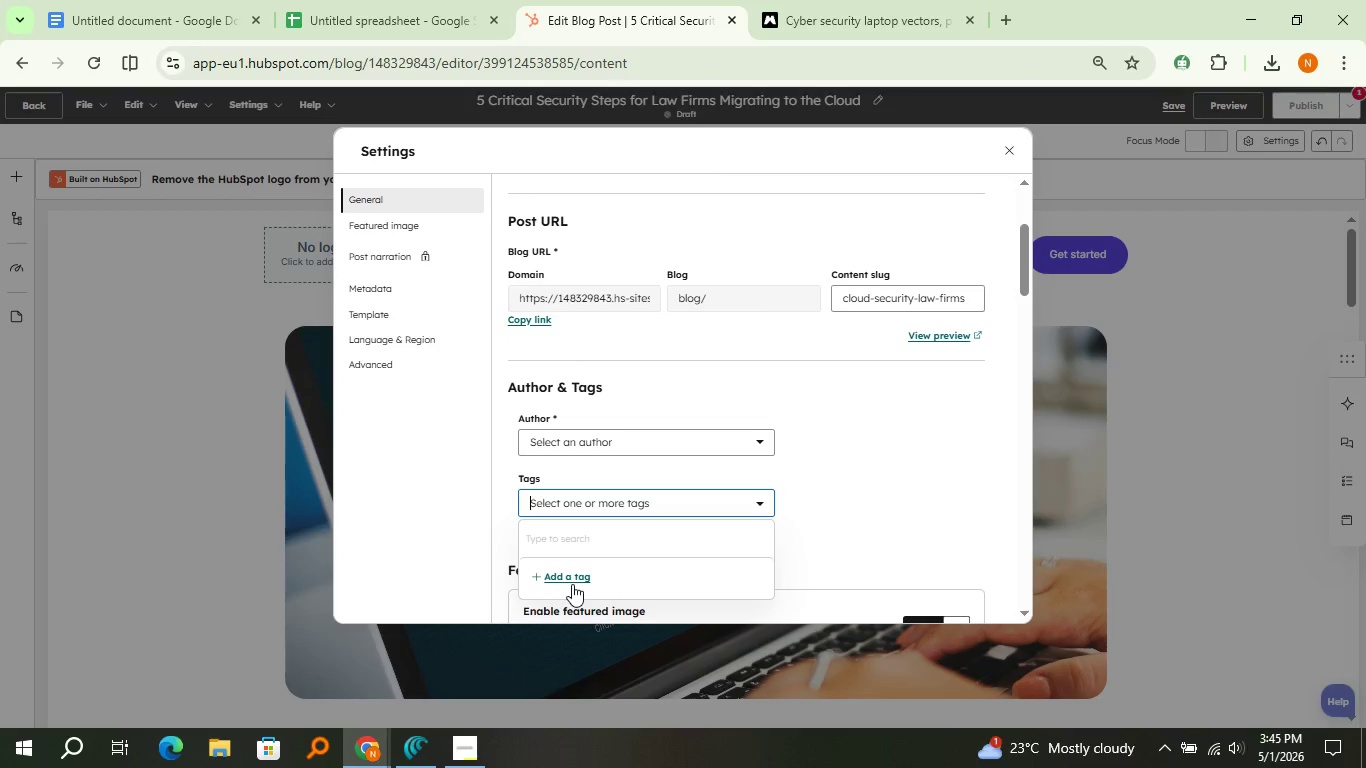 
left_click([572, 584])